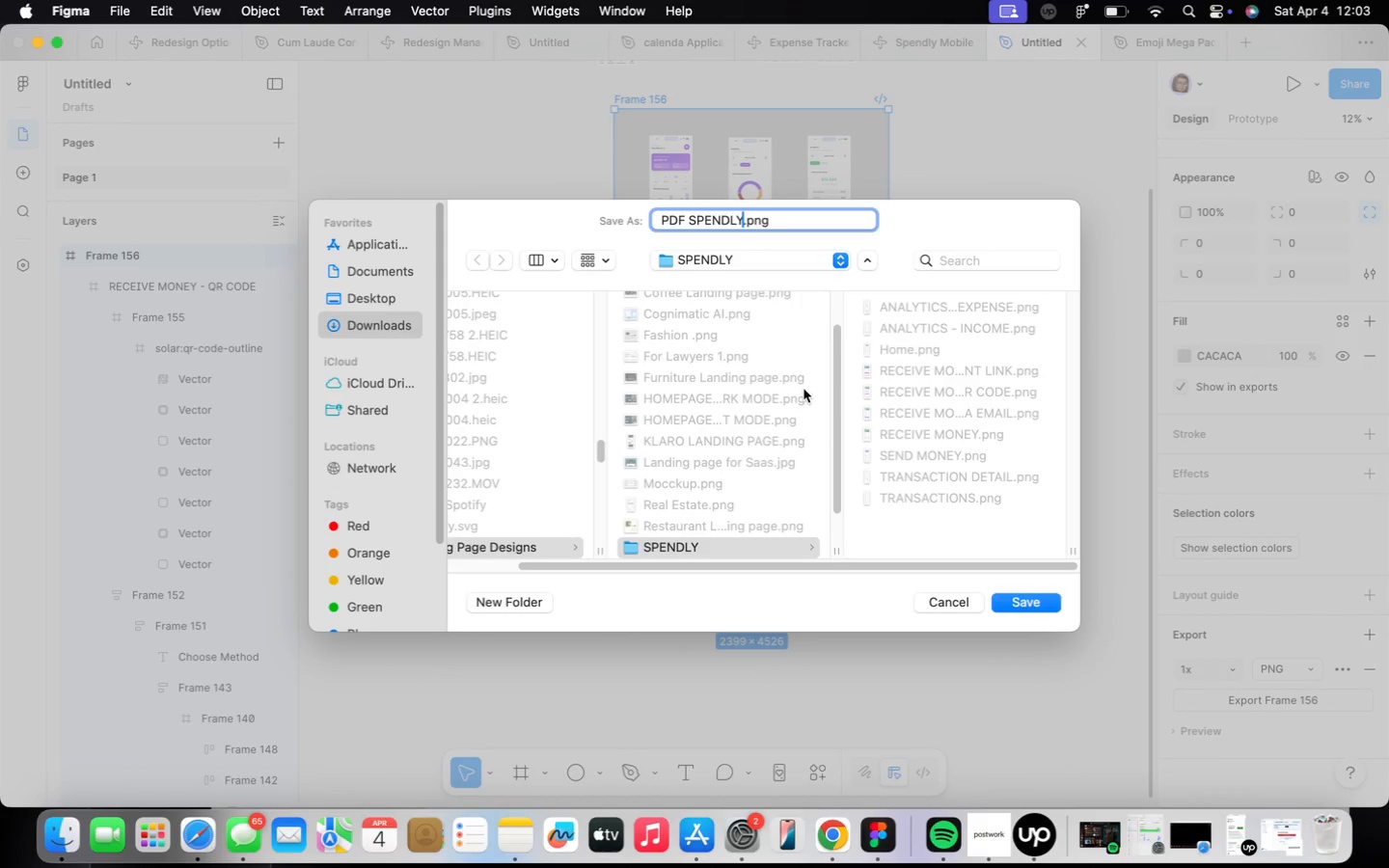 
key(Enter)
 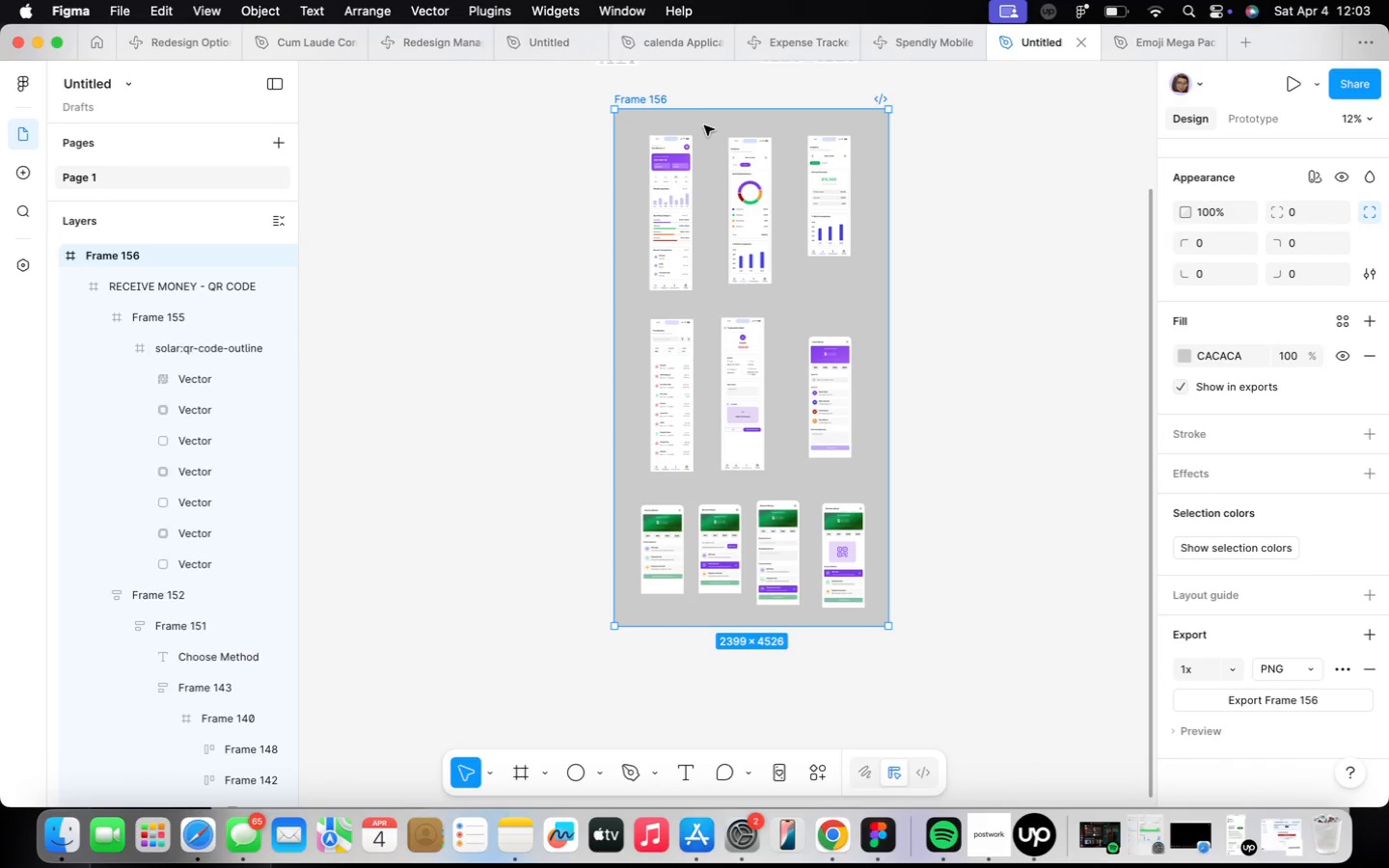 
scroll: coordinate [1017, 272], scroll_direction: down, amount: 10.0
 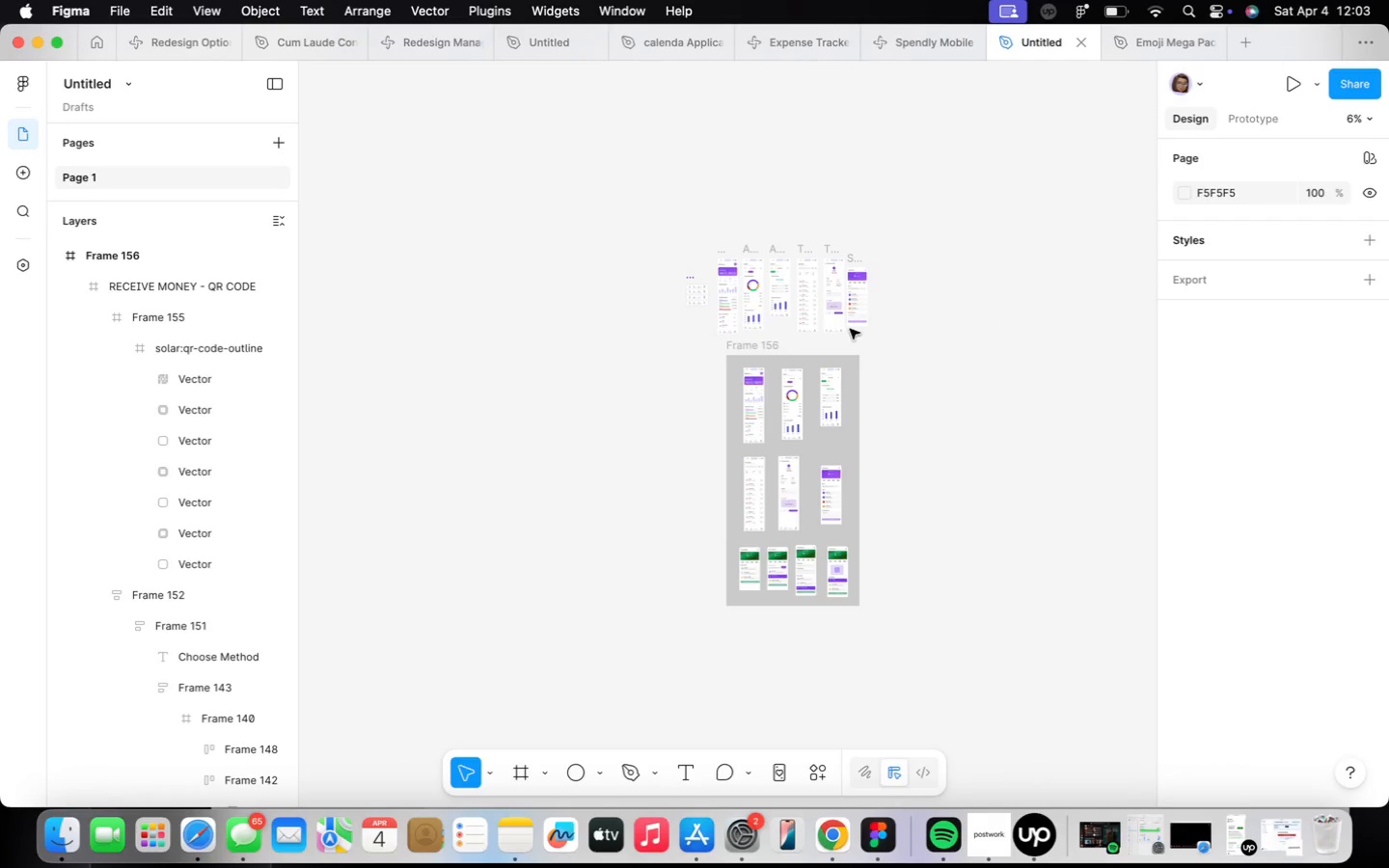 